 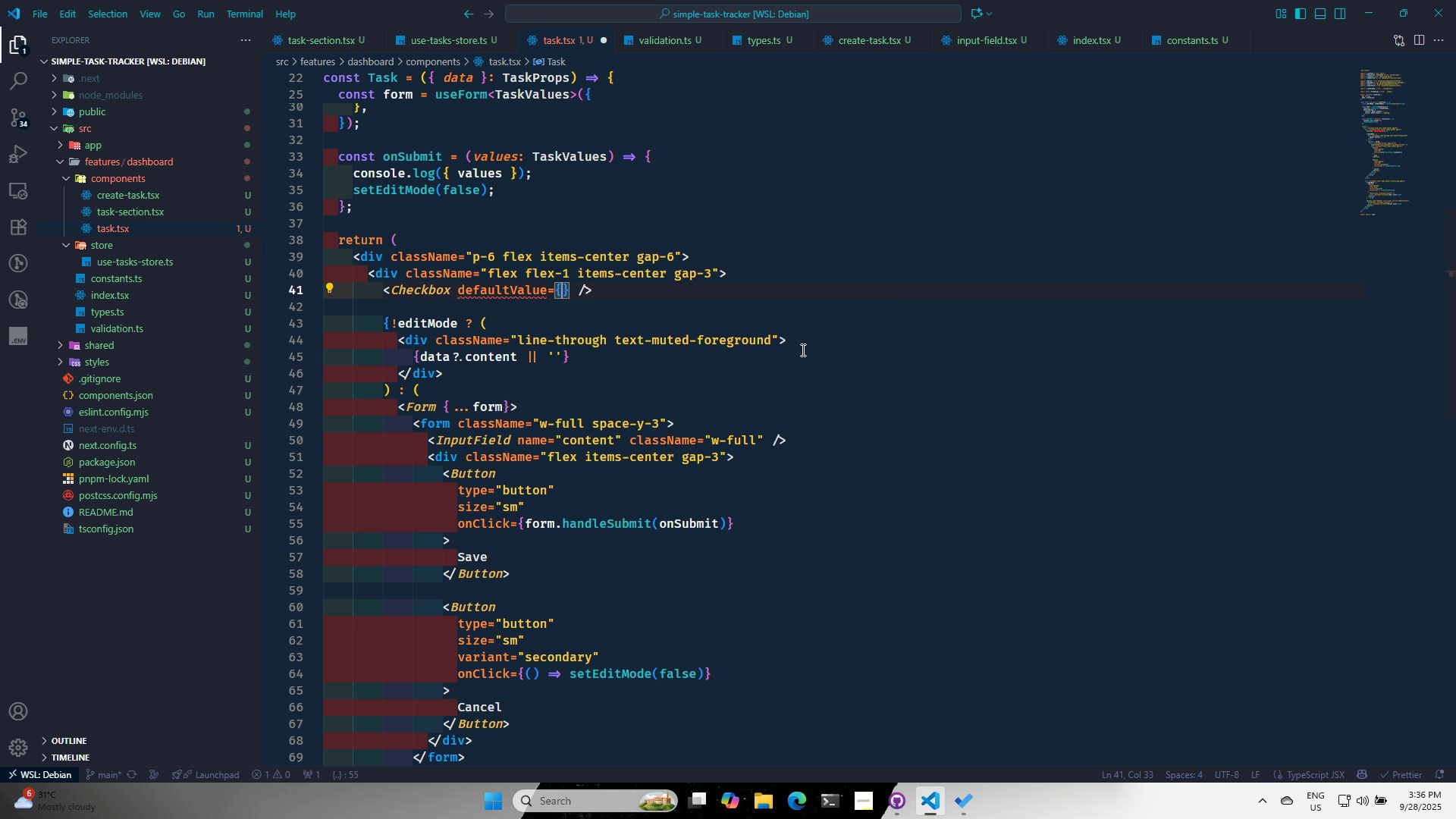 
key(CapsLock)
 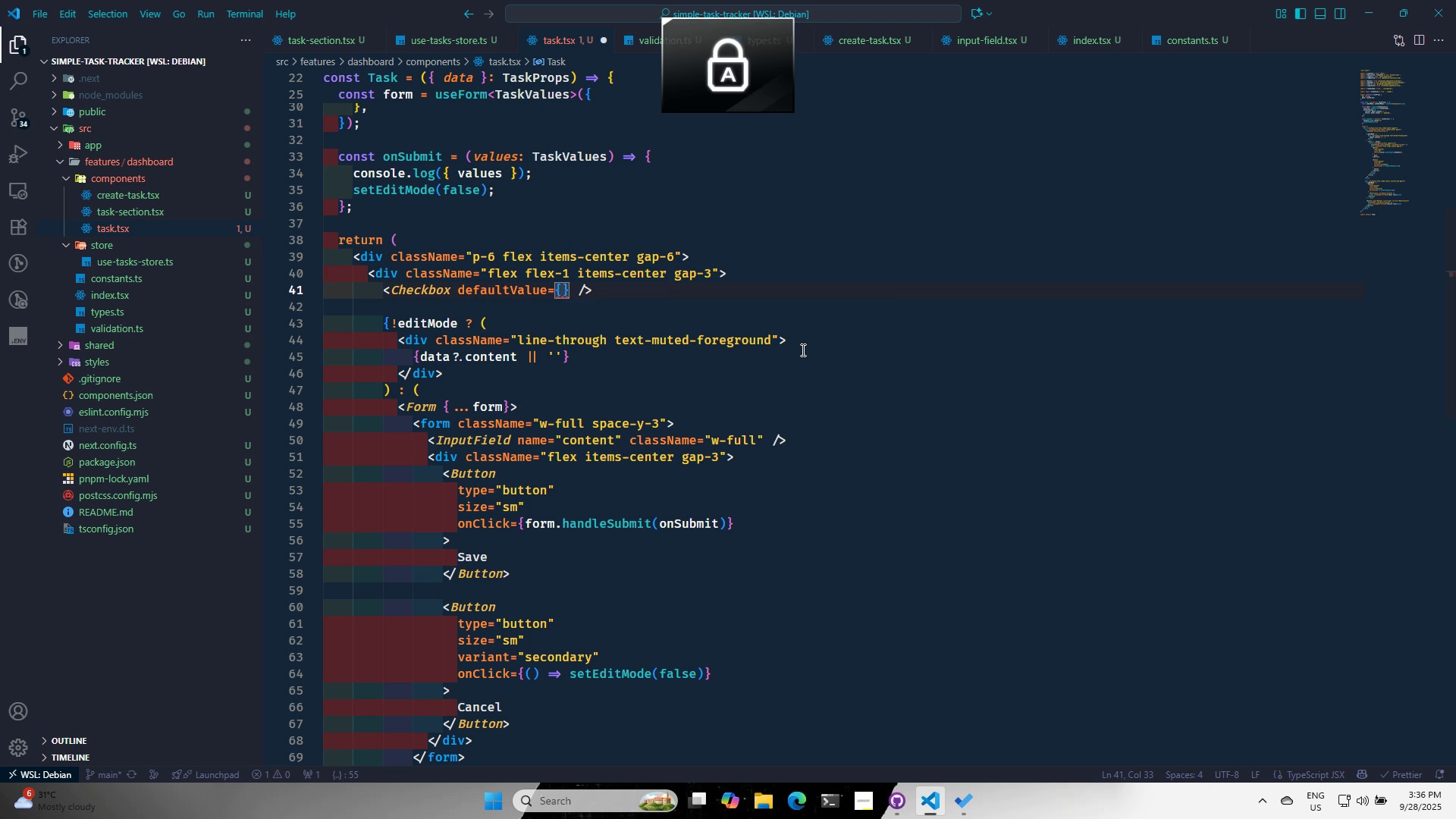 
key(B)
 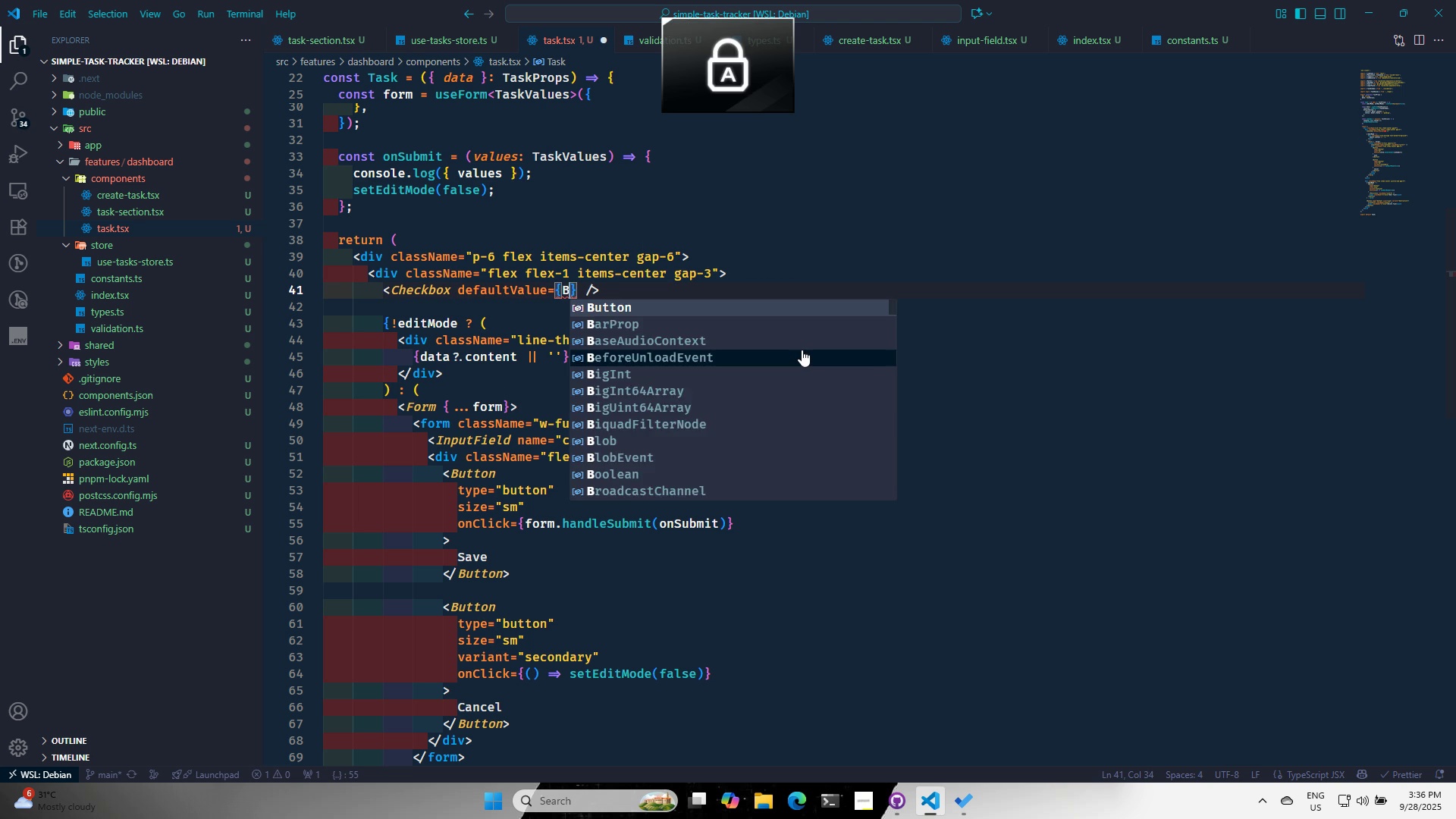 
key(CapsLock)
 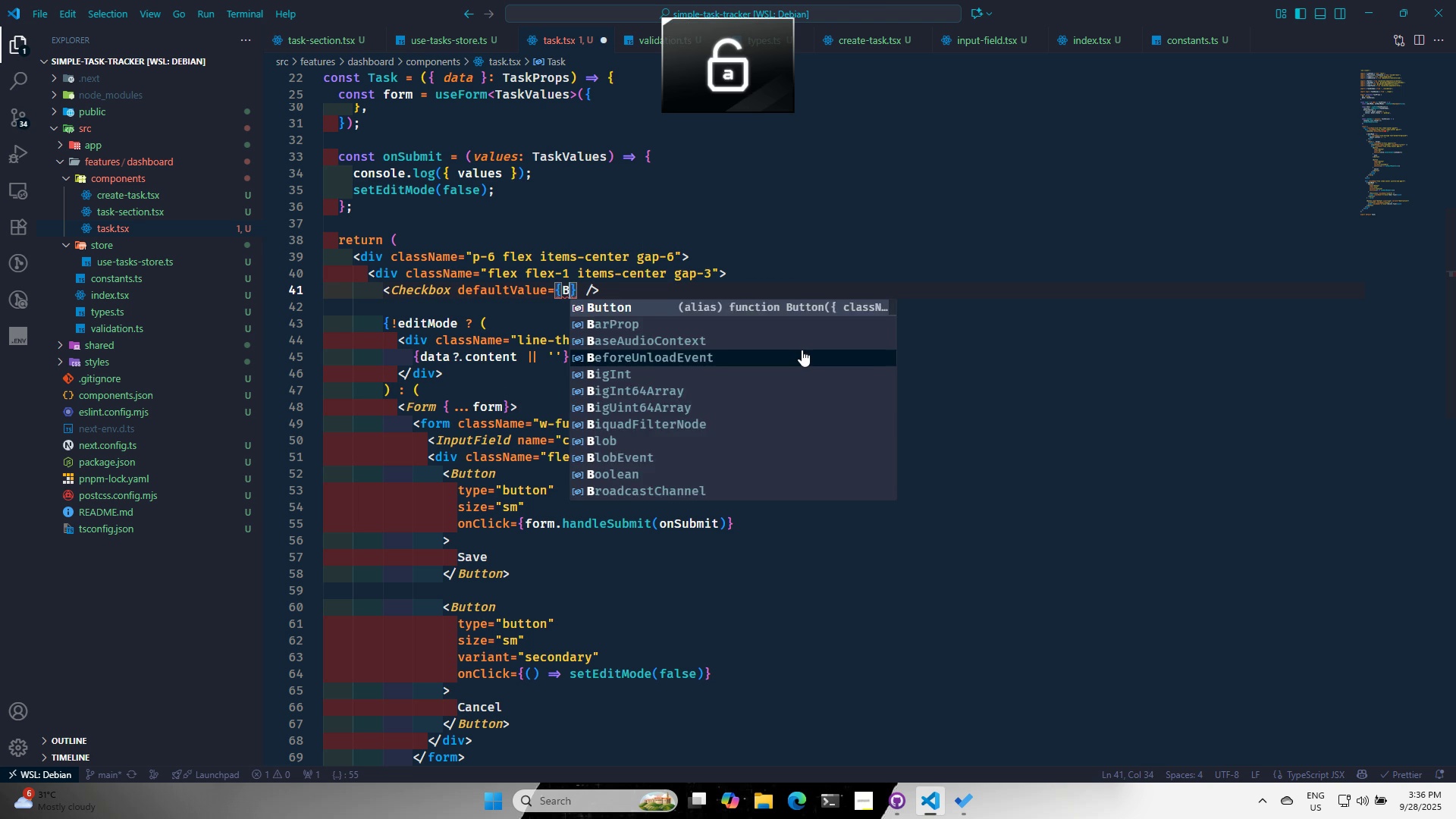 
key(O)
 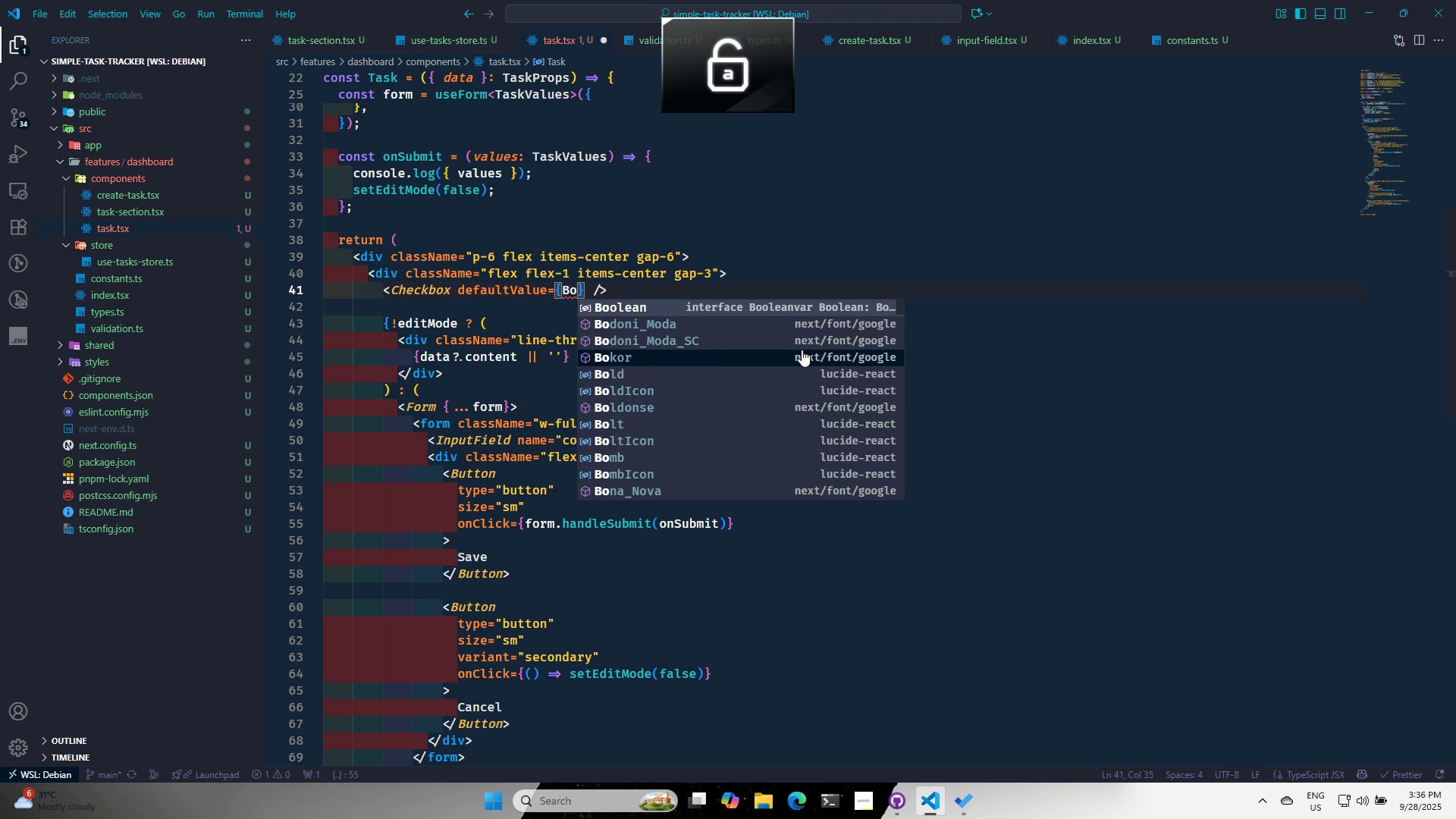 
key(Enter)